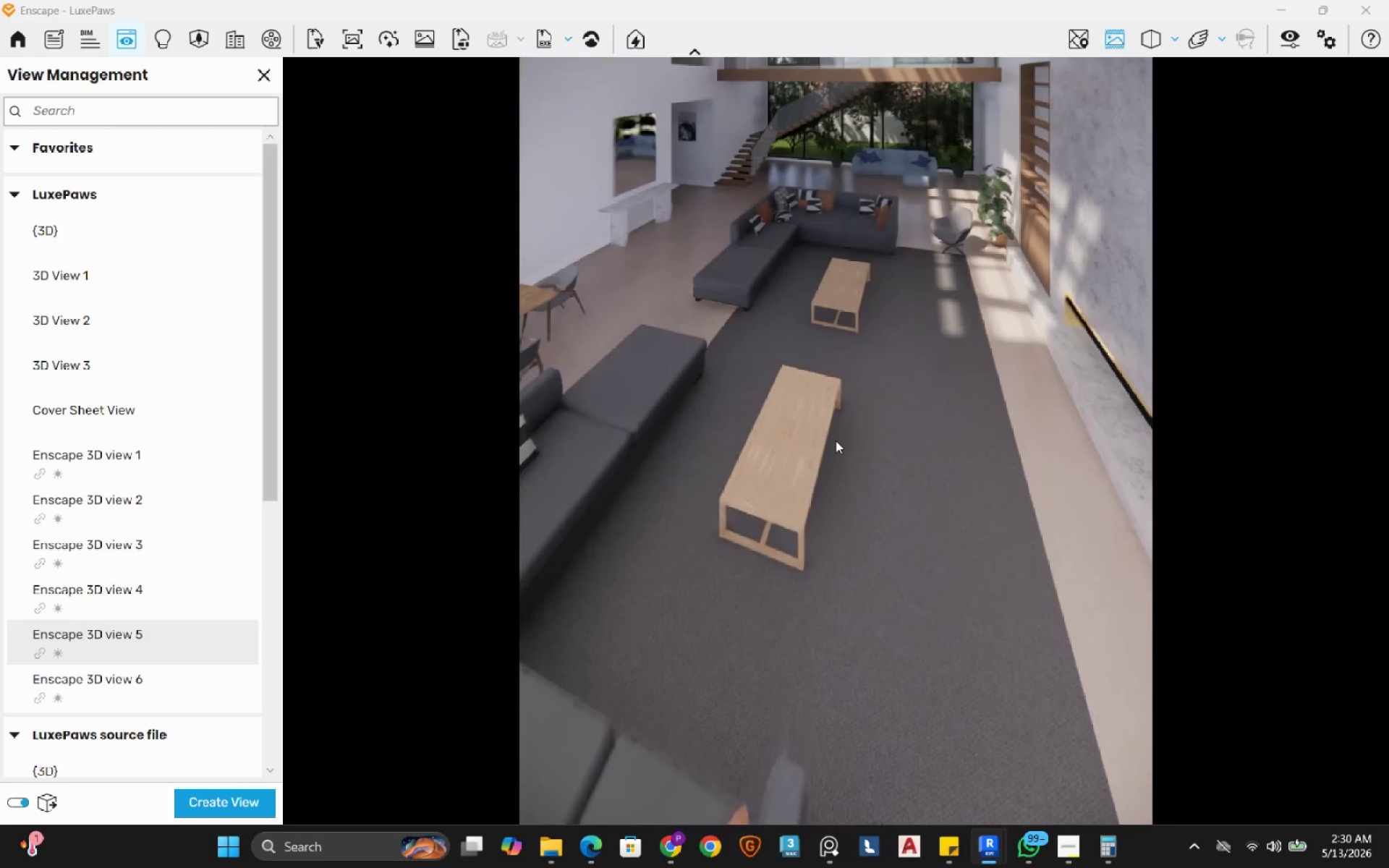 
type(eee)
 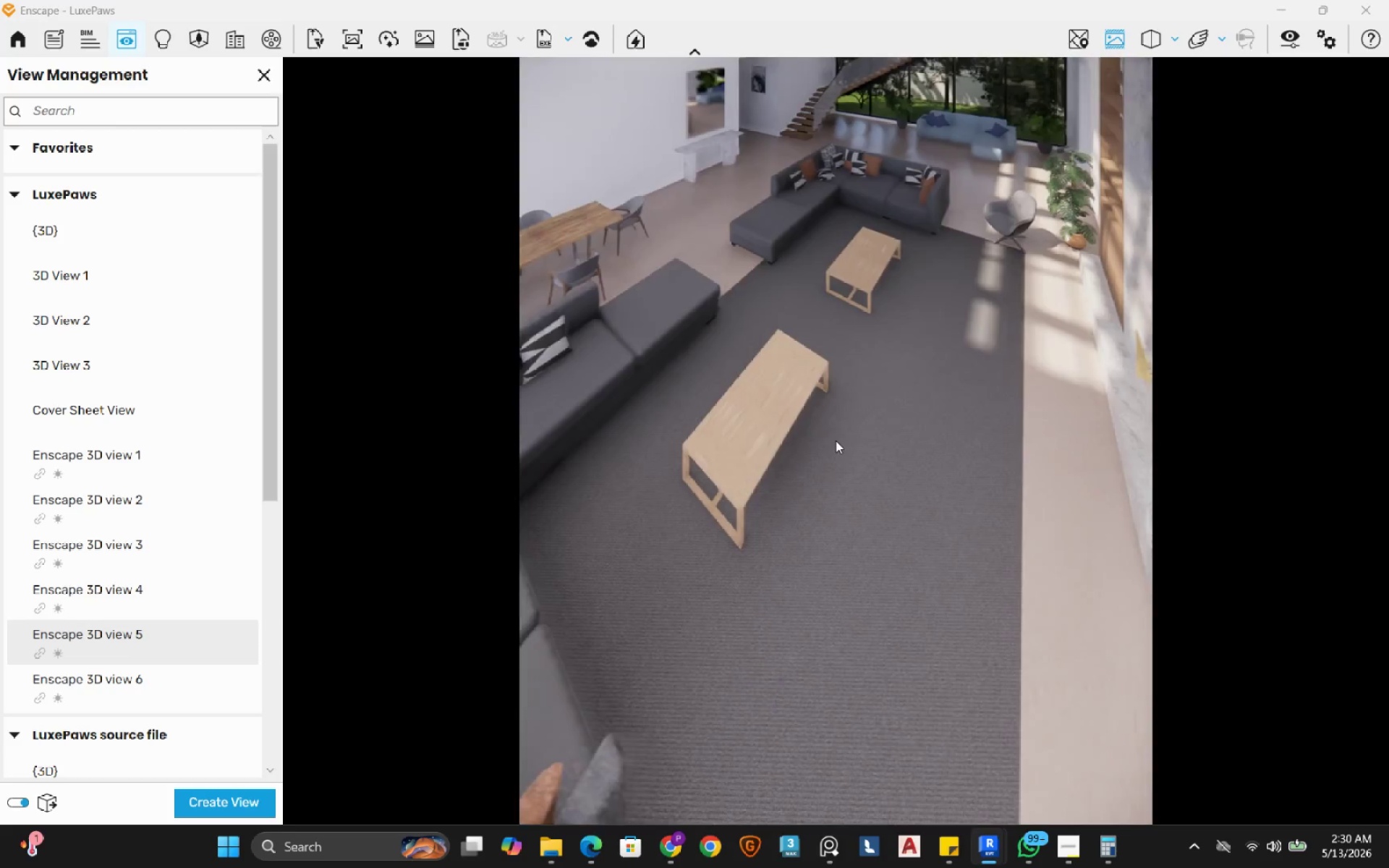 
hold_key(key=D, duration=0.77)
 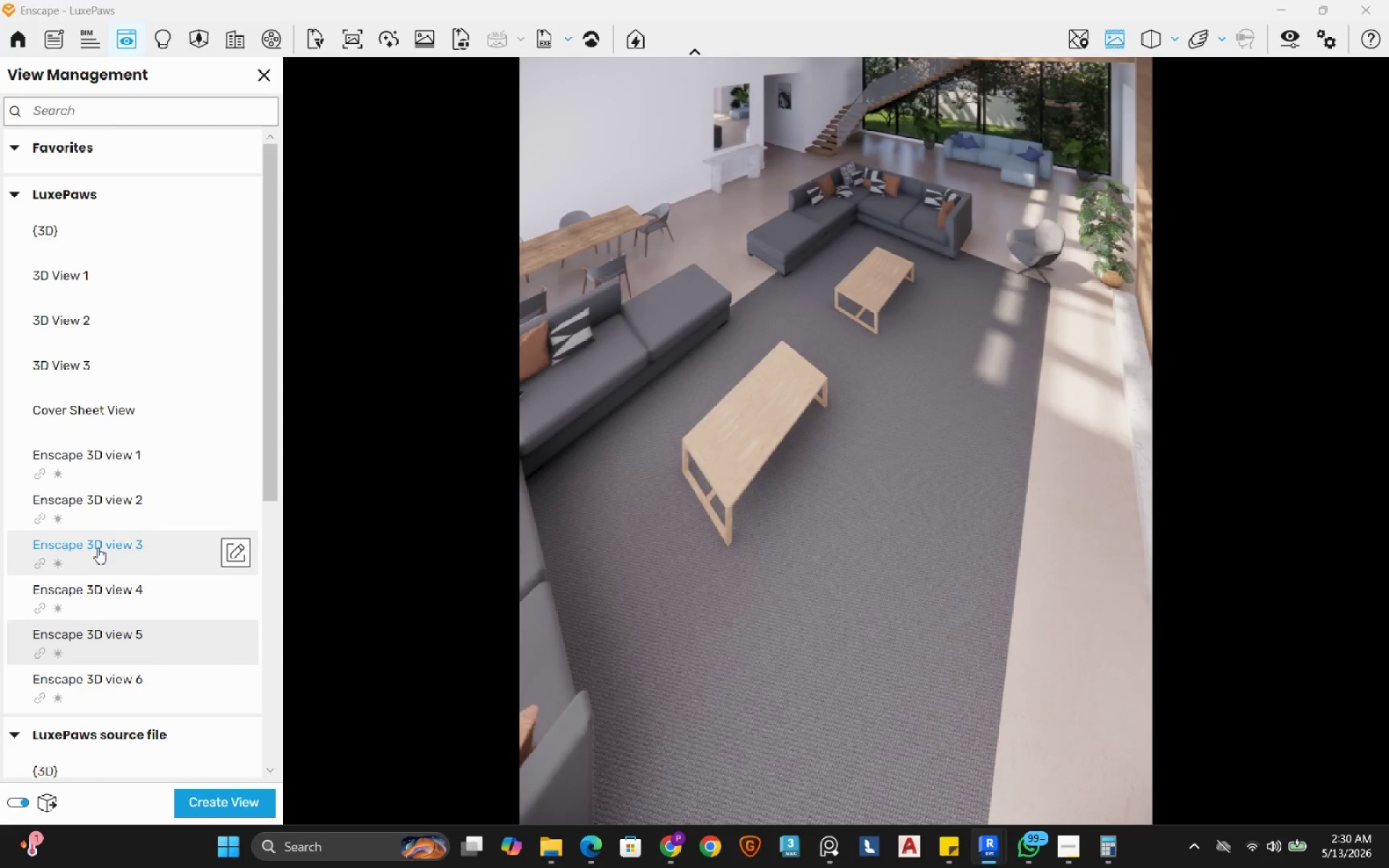 
left_click([98, 548])
 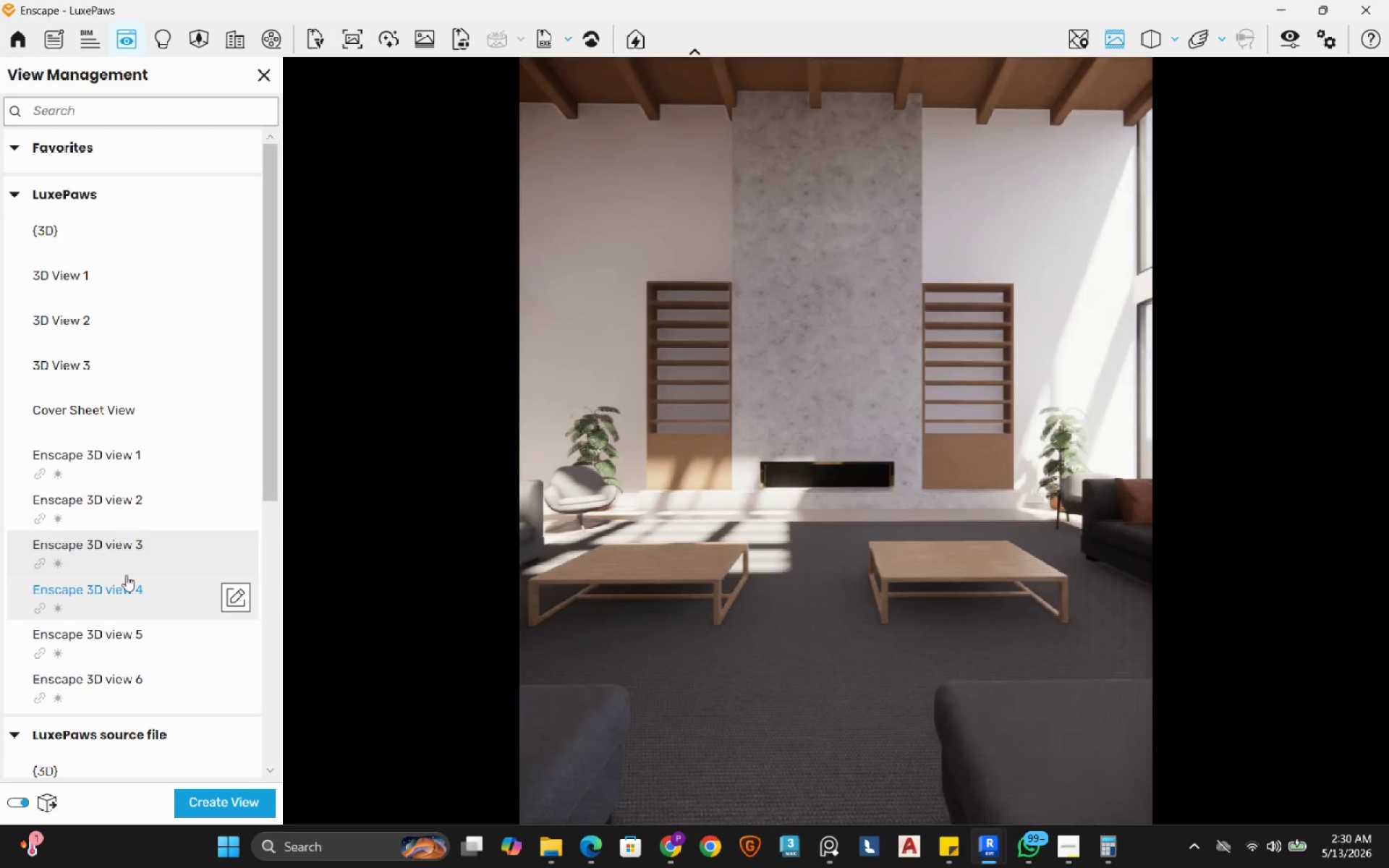 
left_click([129, 646])
 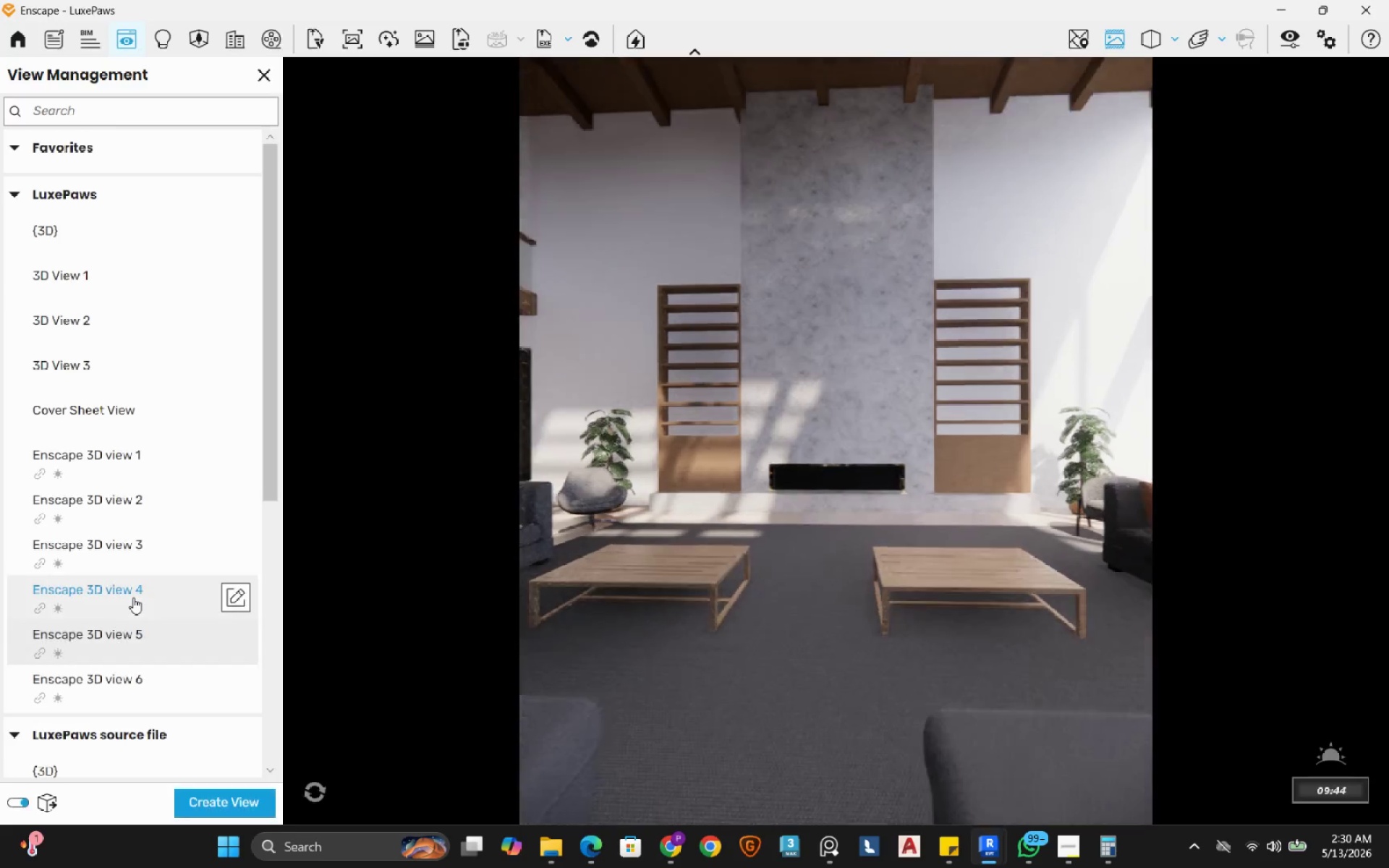 
left_click([133, 597])
 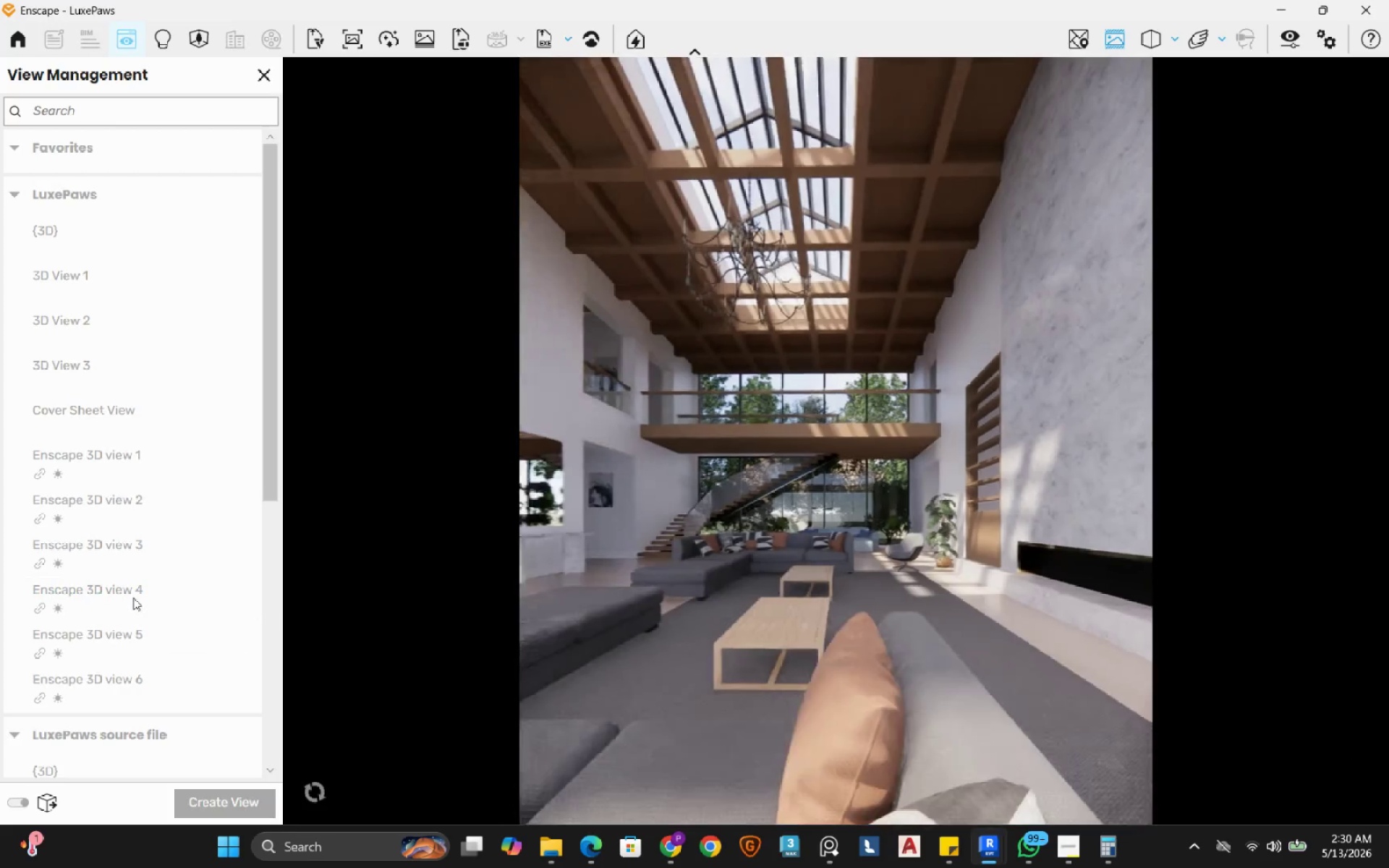 
left_click([133, 597])
 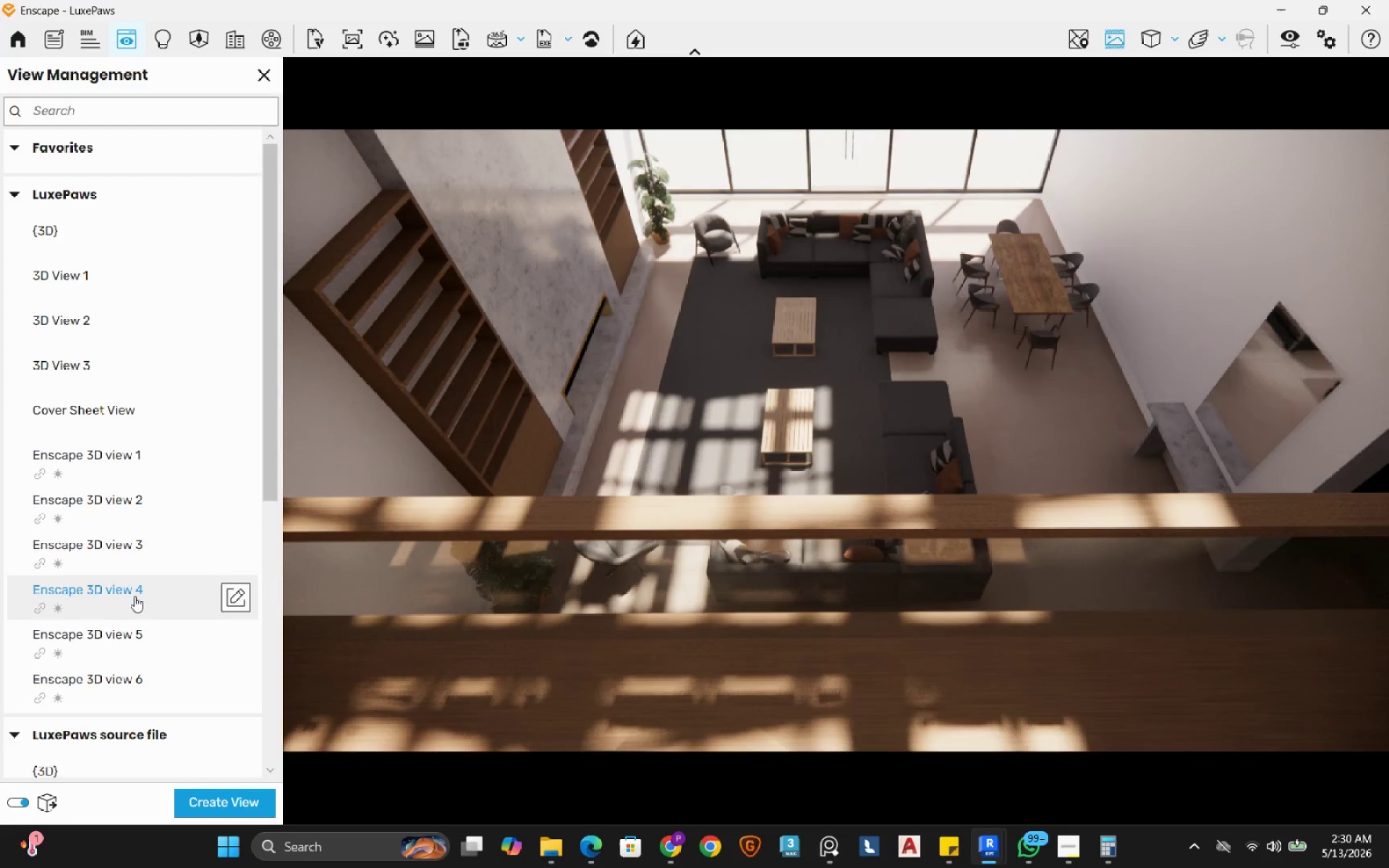 
hold_key(key=W, duration=3.34)
 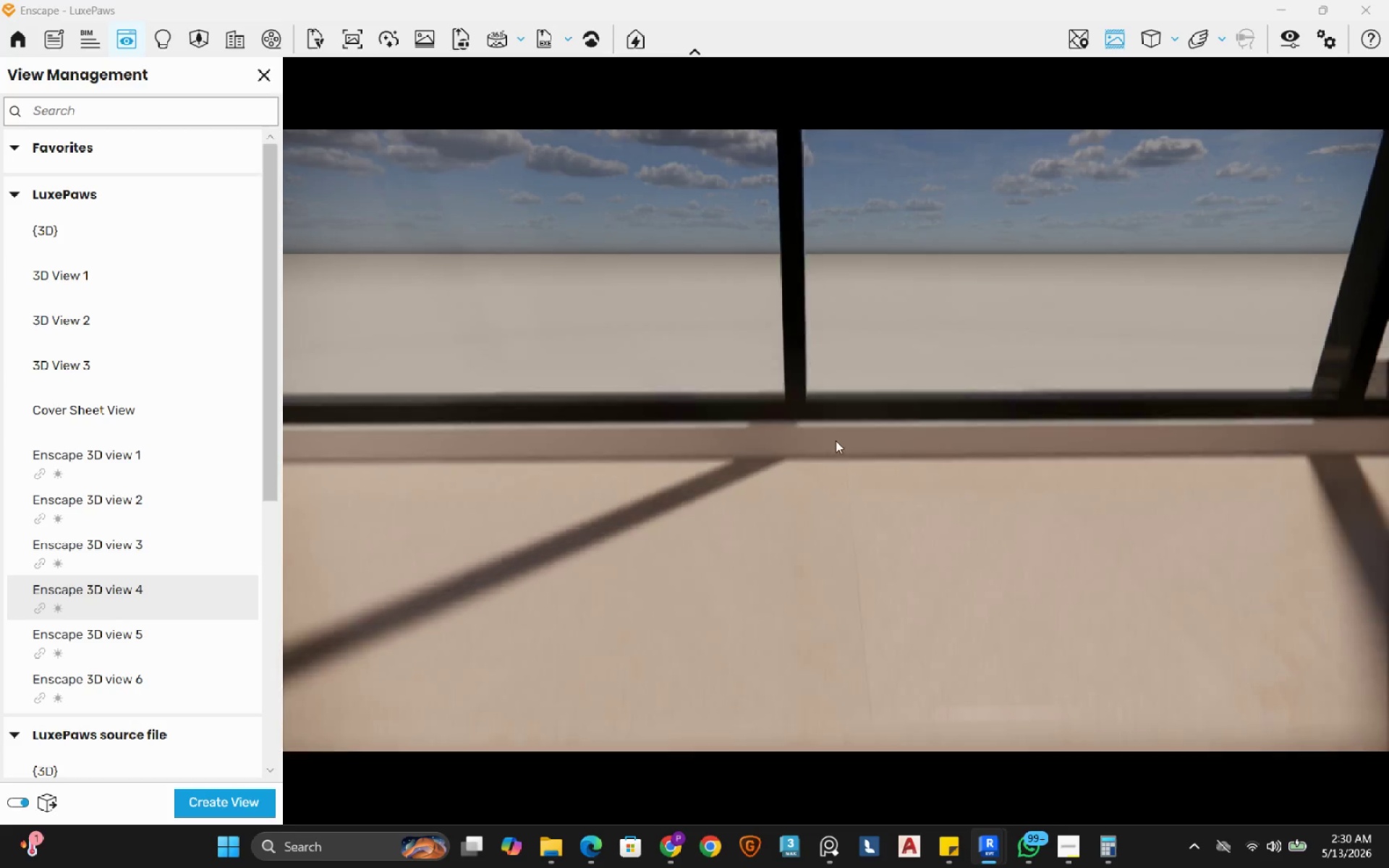 
left_click_drag(start_coordinate=[780, 395], to_coordinate=[836, 441])
 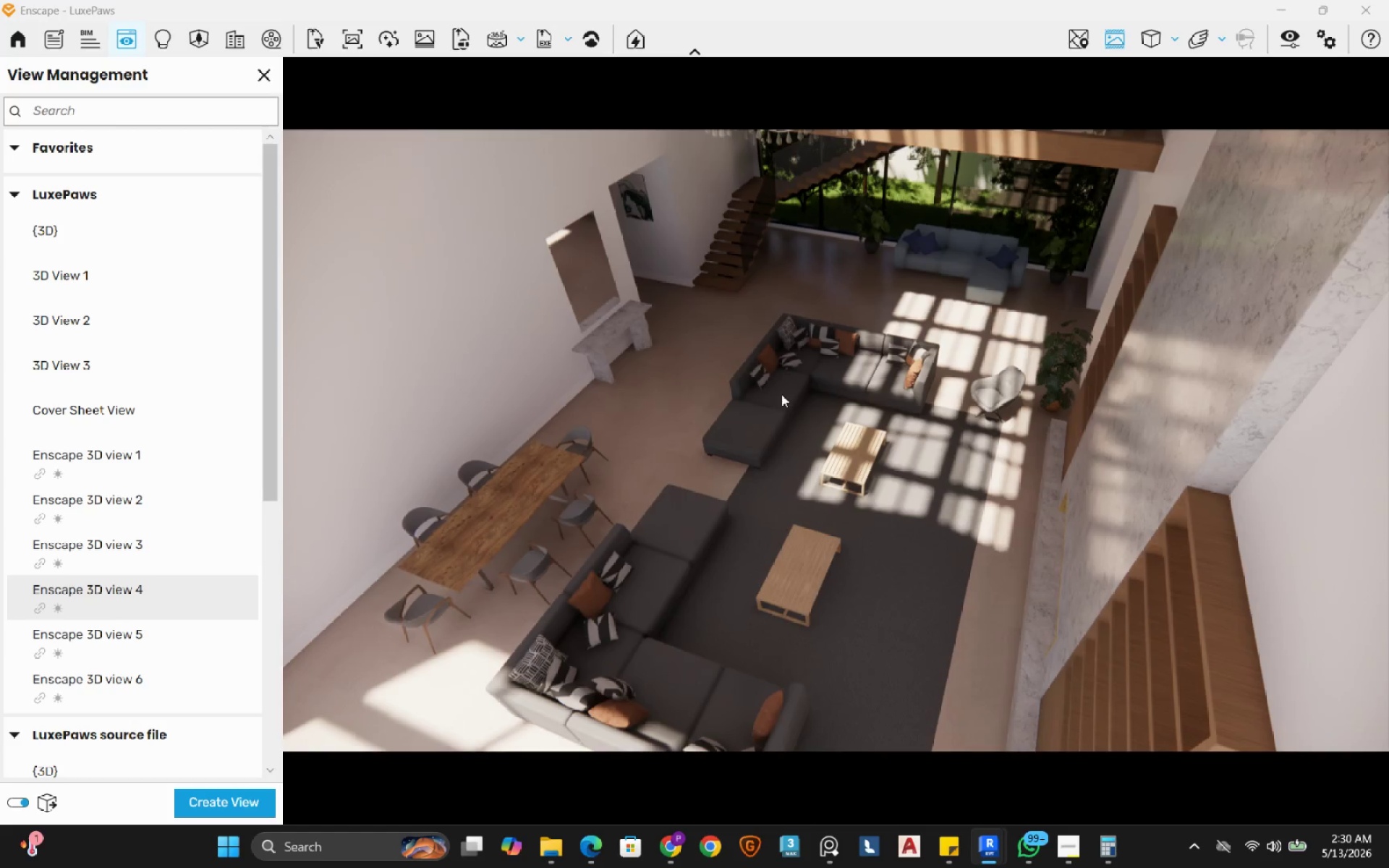 
hold_key(key=ShiftLeft, duration=0.42)
 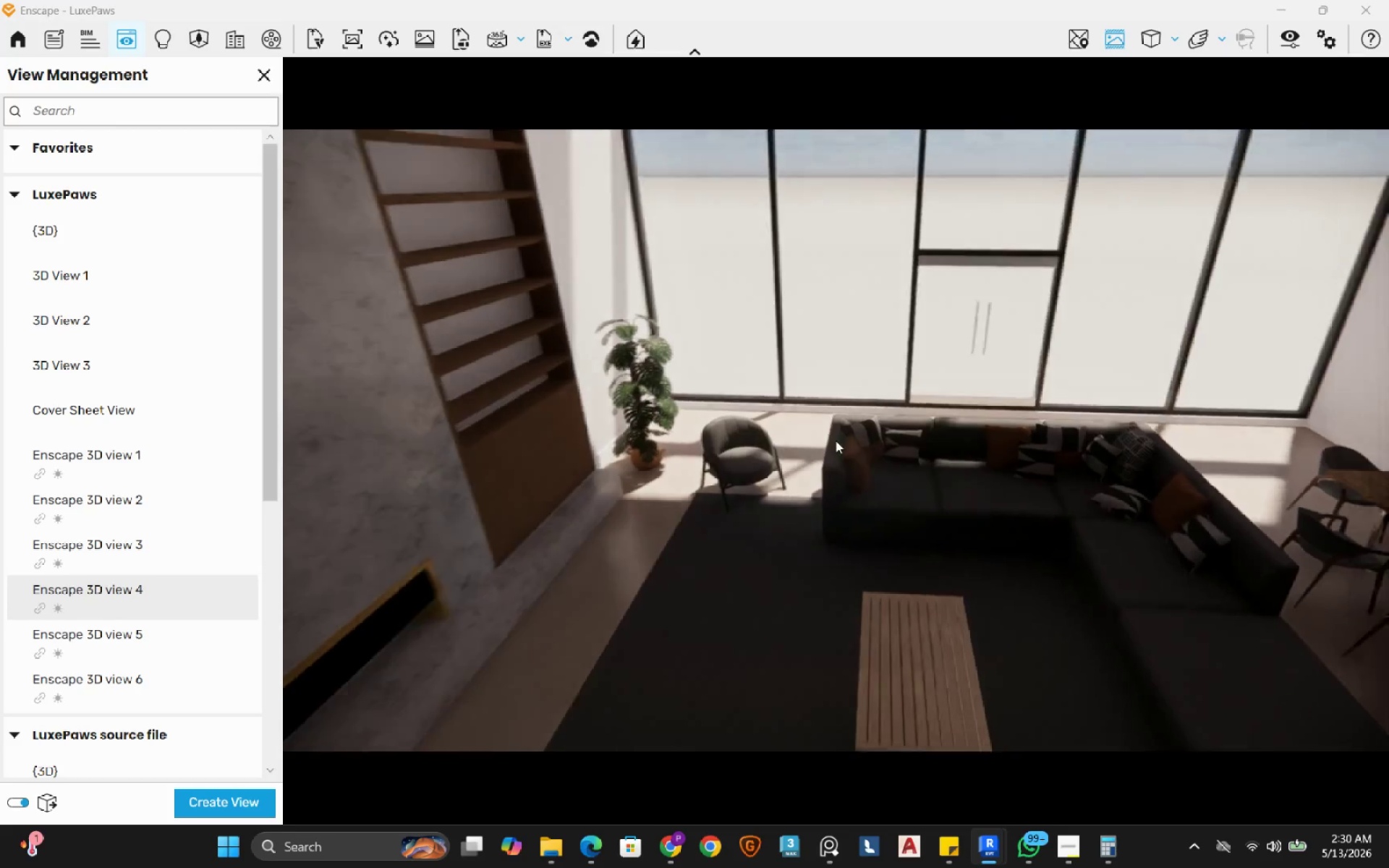 
hold_key(key=Q, duration=0.41)
 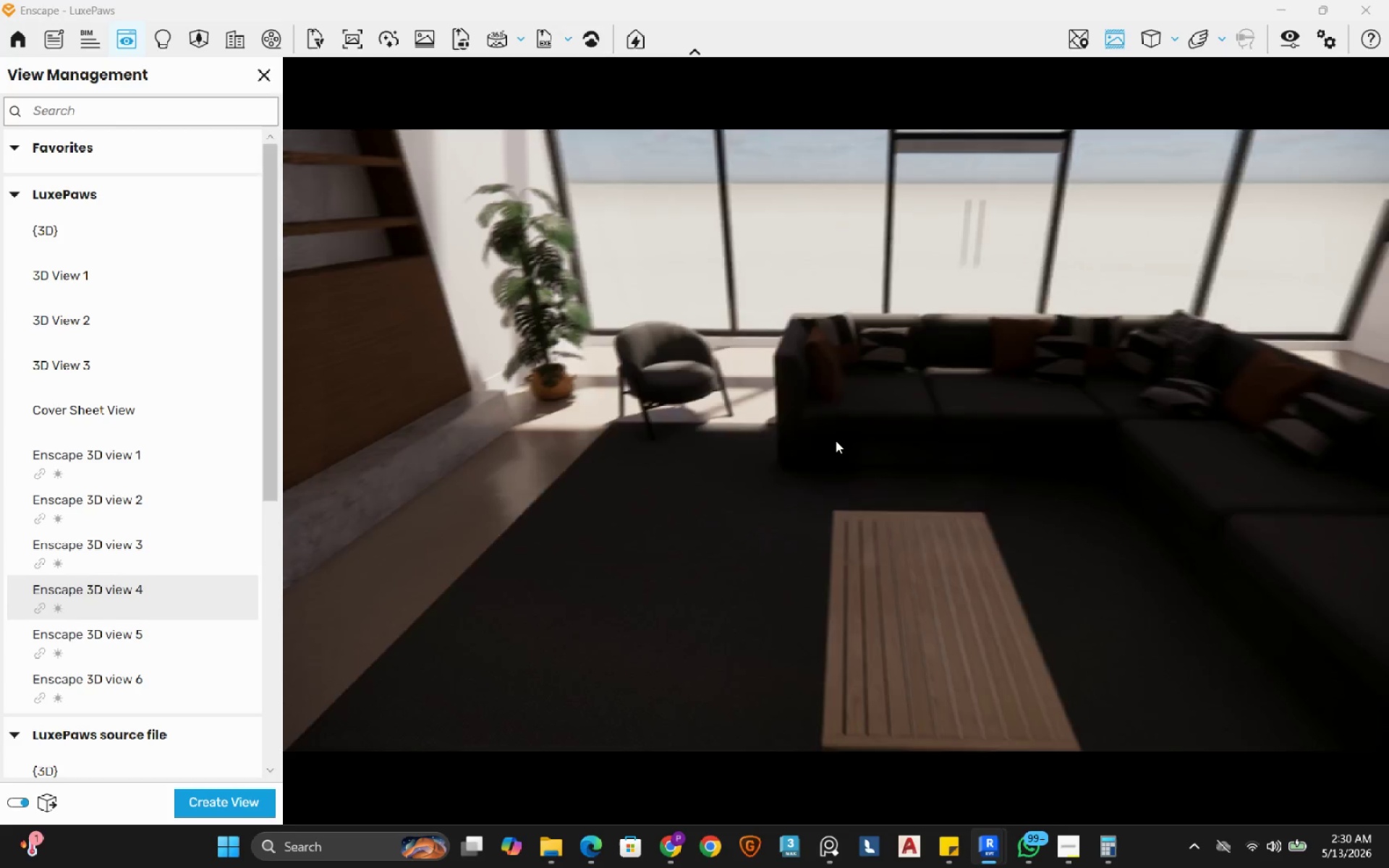 
key(Shift+ShiftLeft)
 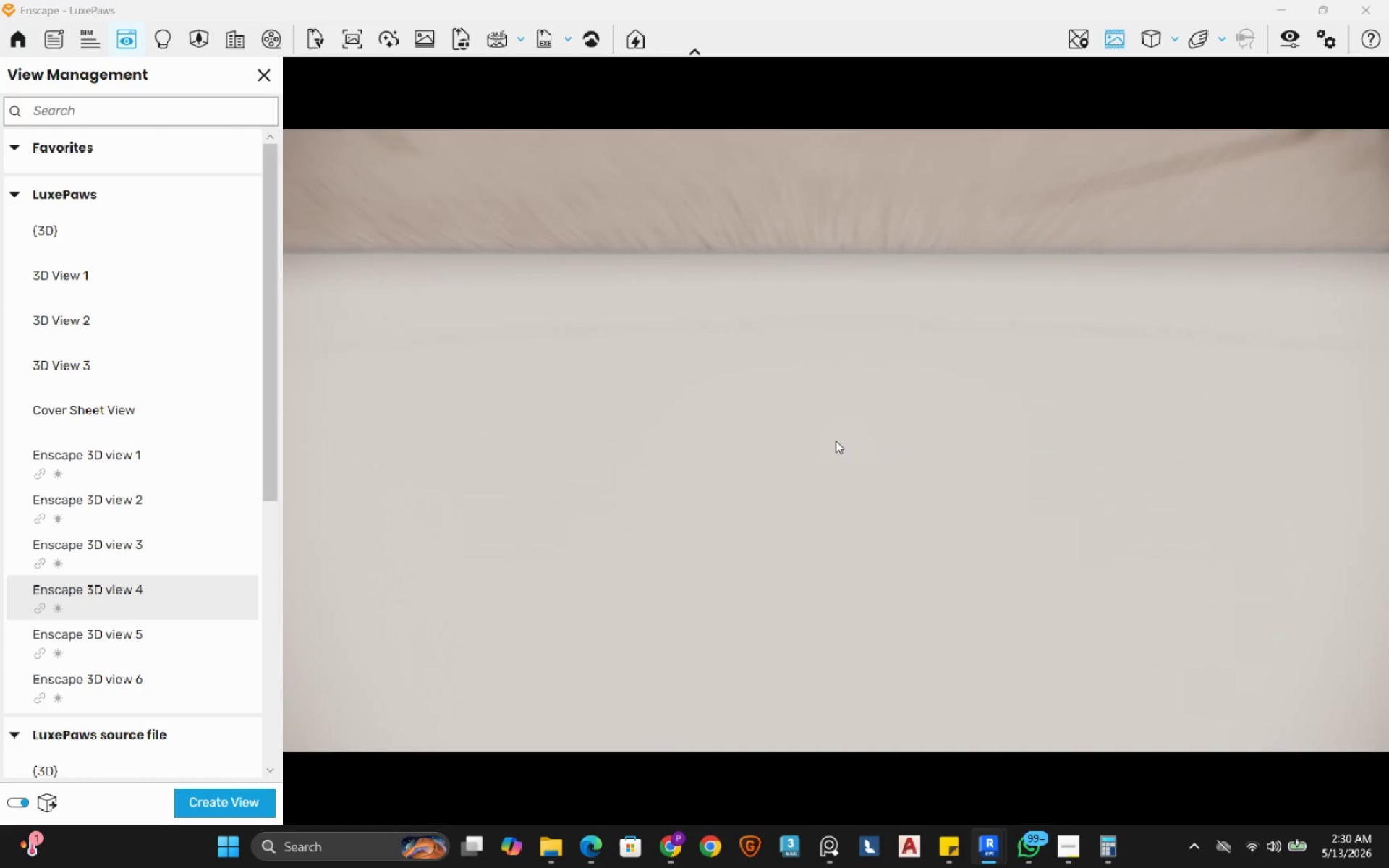 
hold_key(key=E, duration=0.94)
 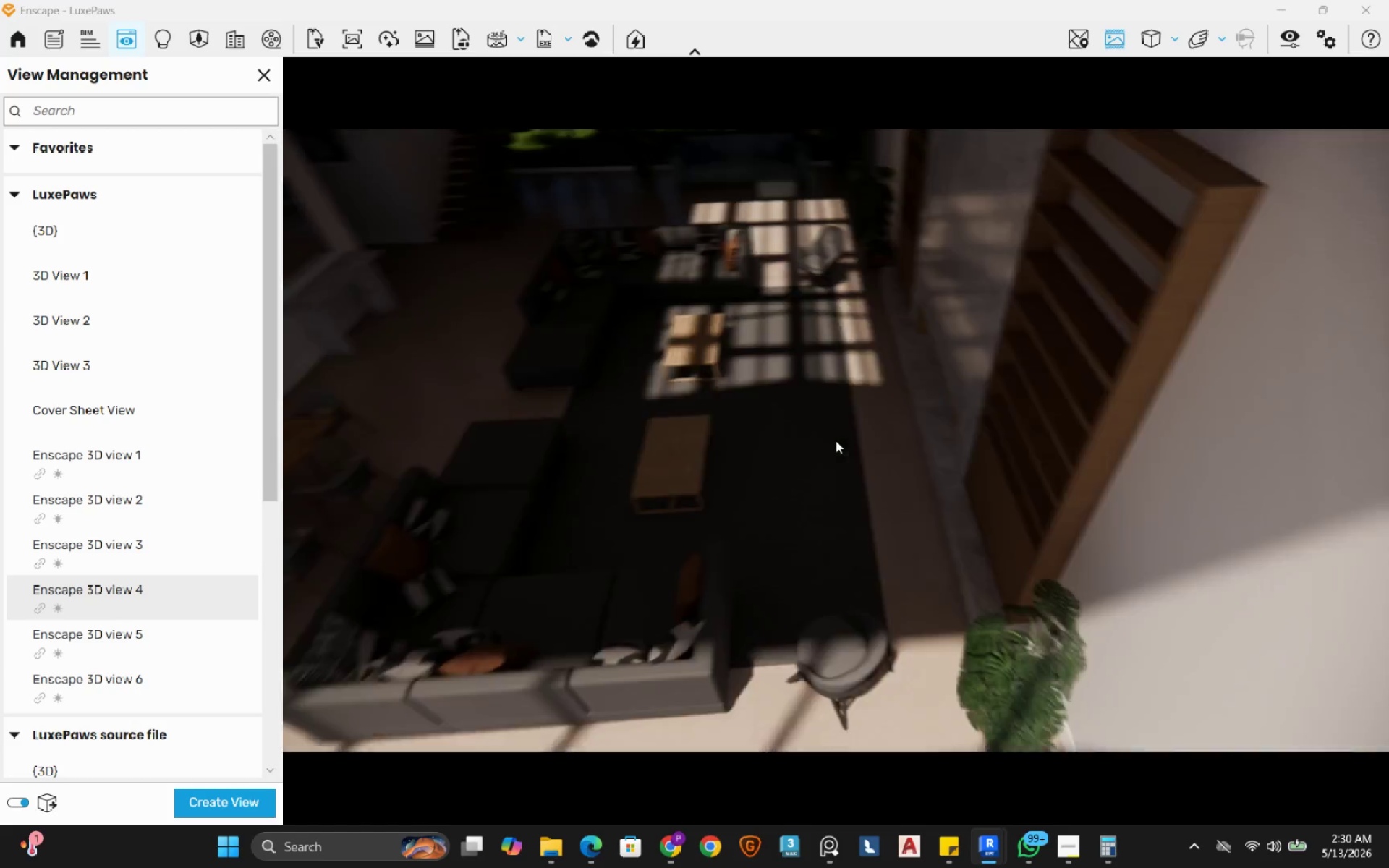 
hold_key(key=ShiftLeft, duration=0.39)
 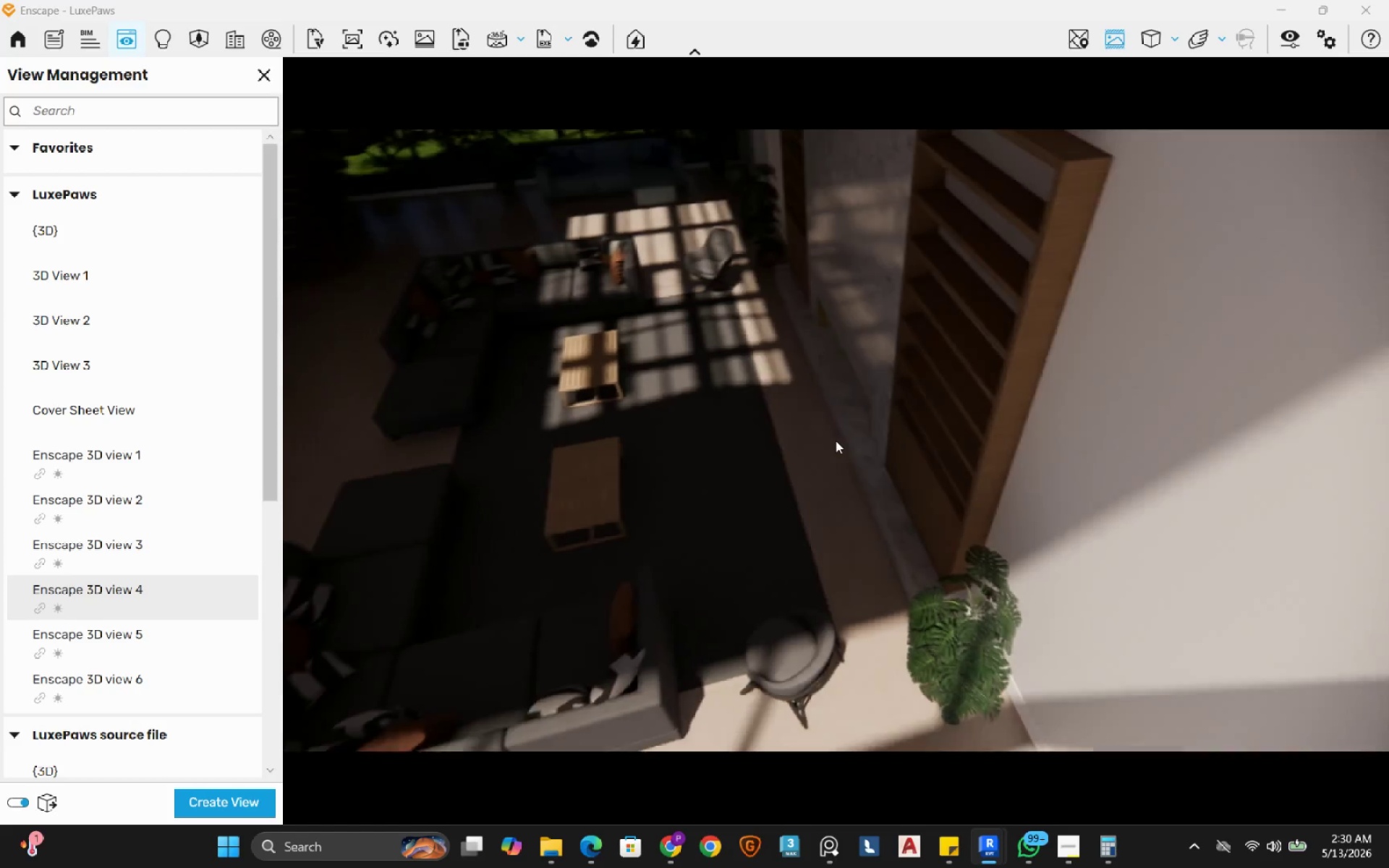 
hold_key(key=D, duration=0.42)
 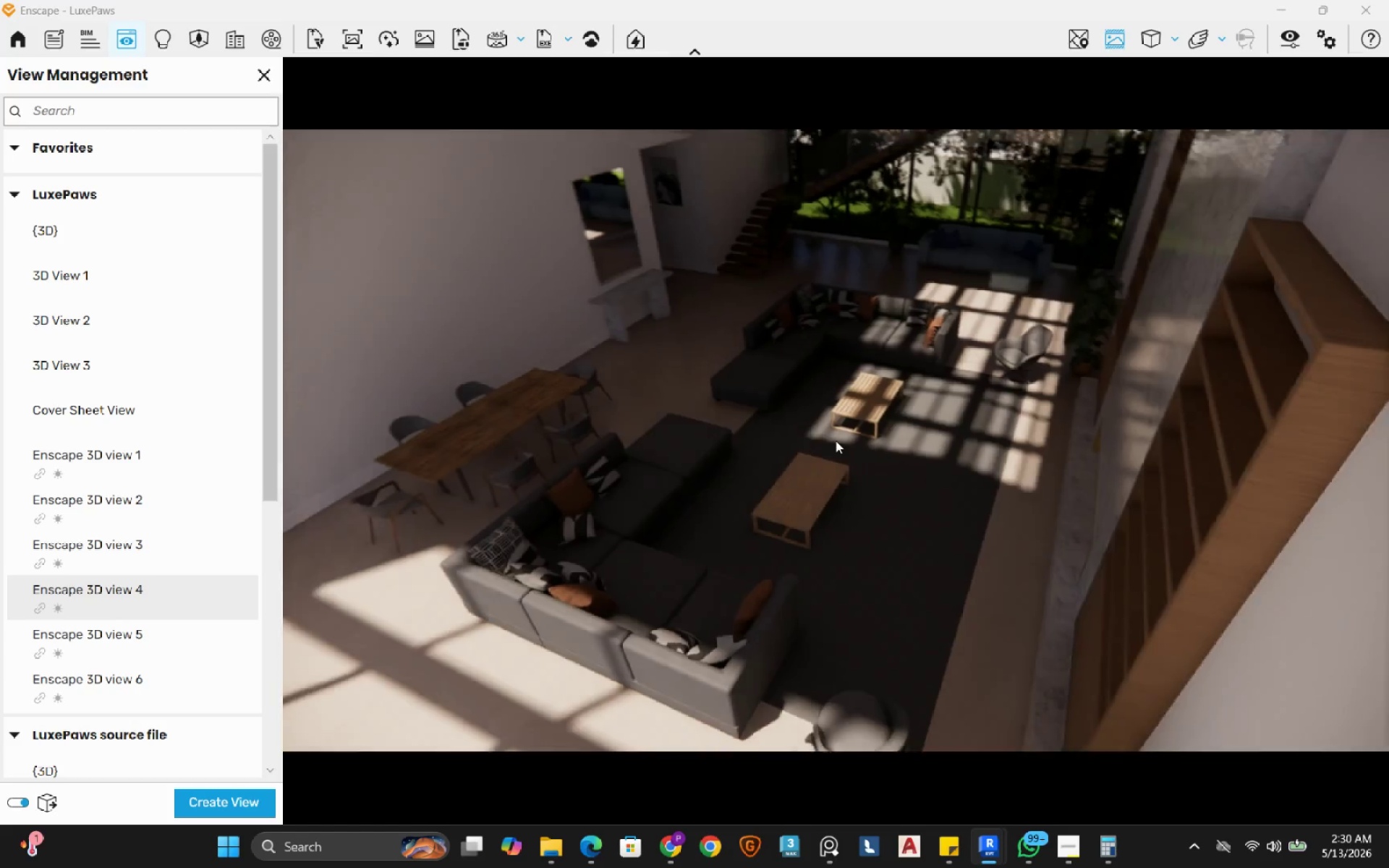 
type(dessqwwaaad)
 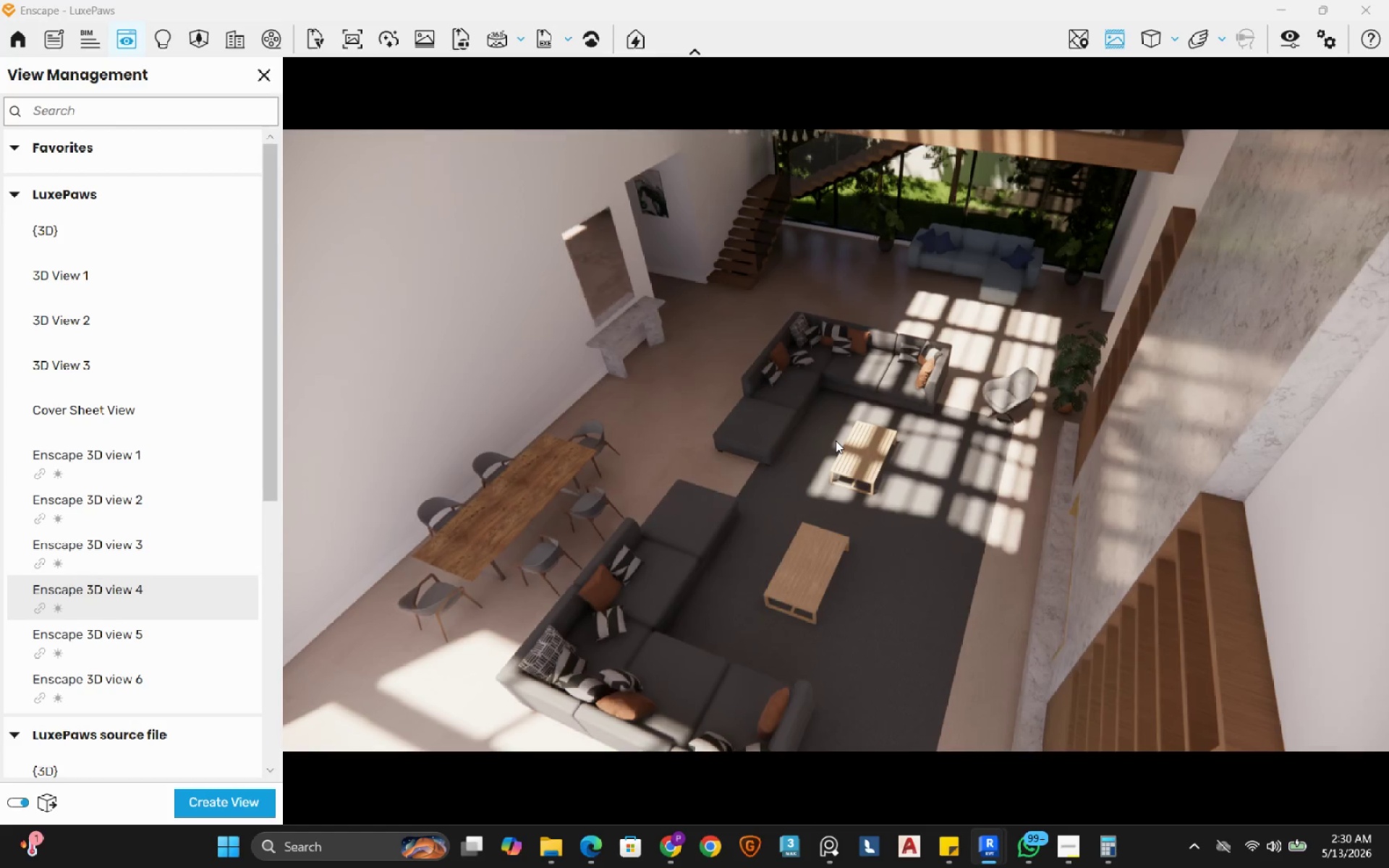 
left_click([224, 802])
 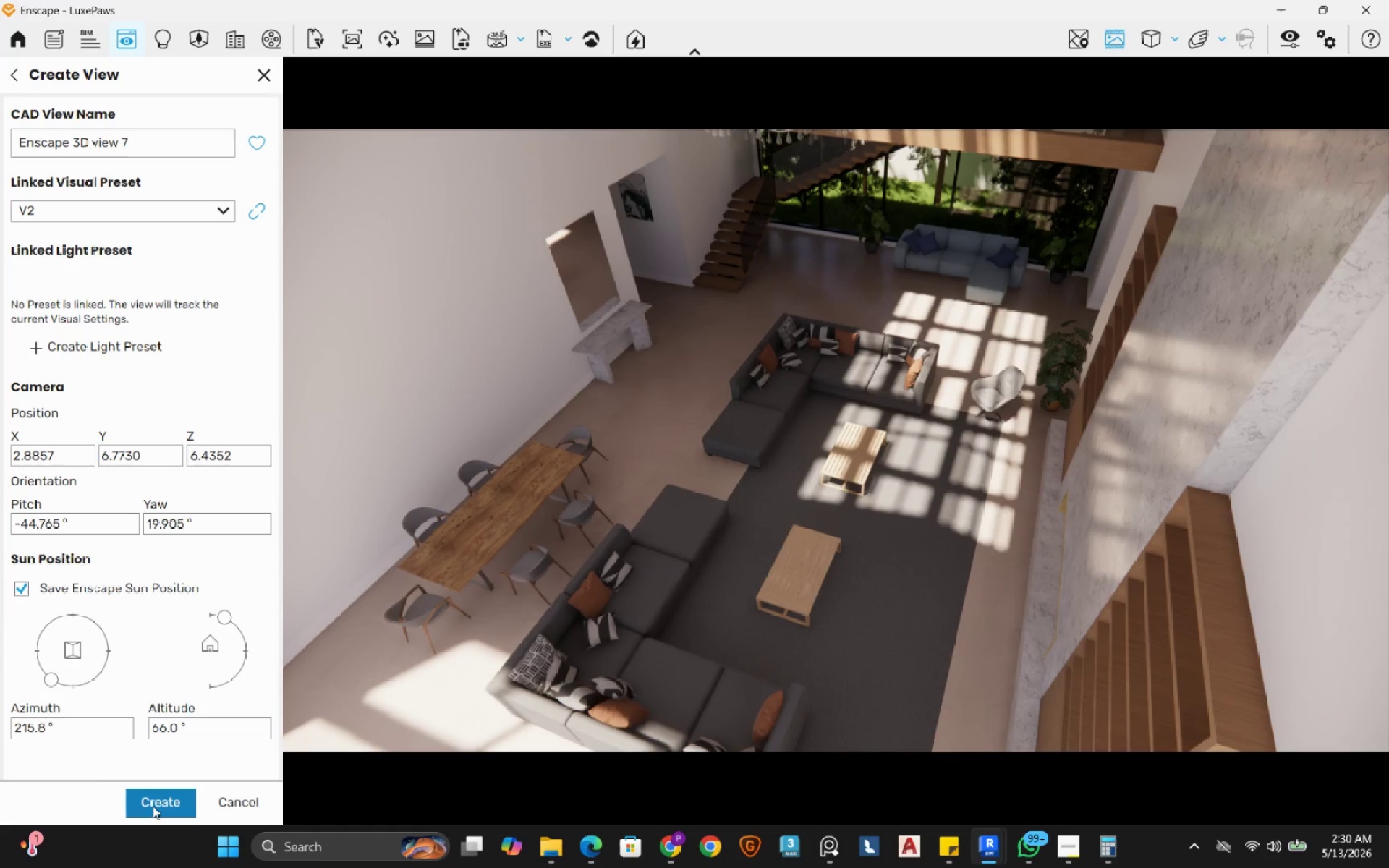 
wait(13.86)
 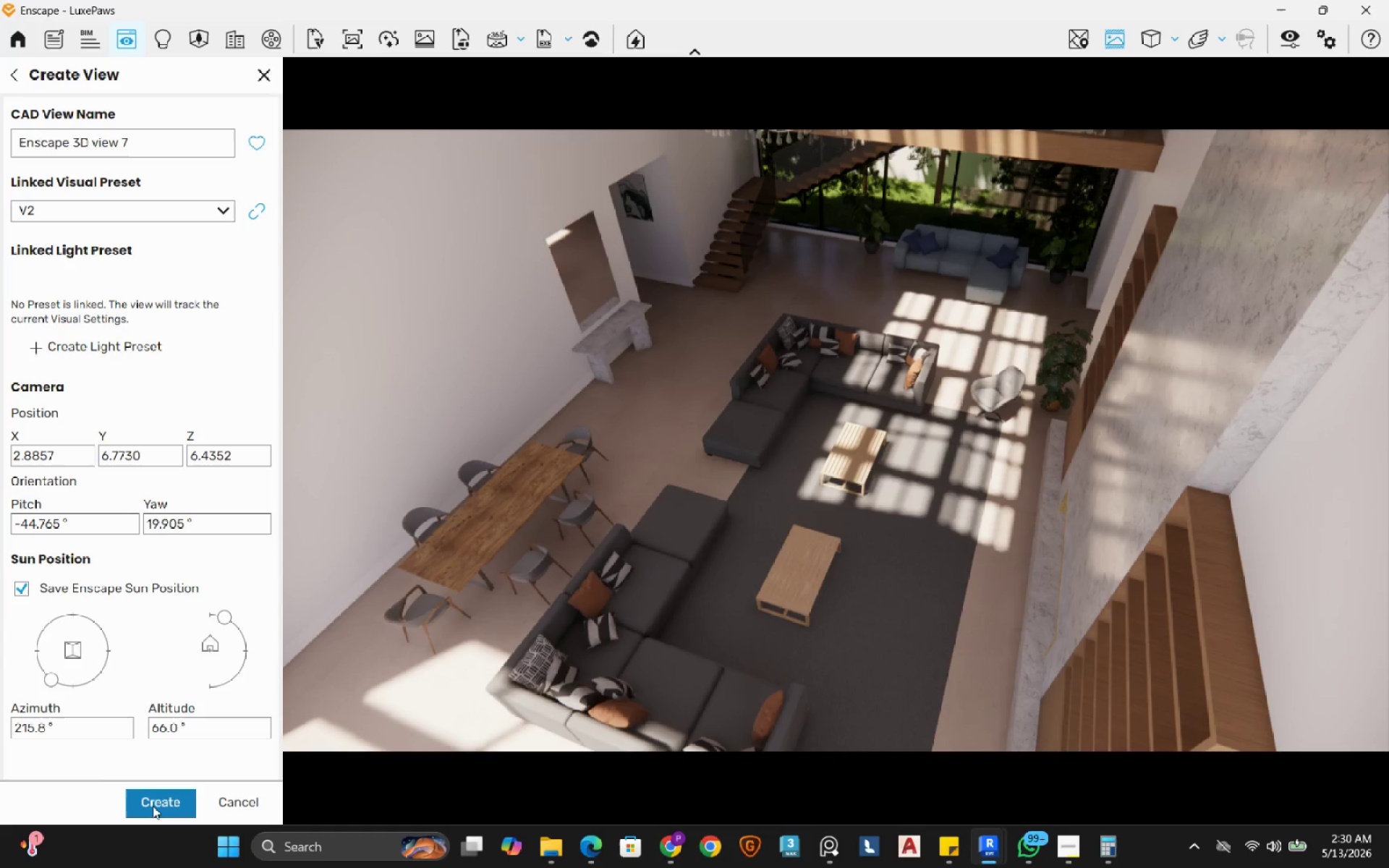 
left_click([153, 804])
 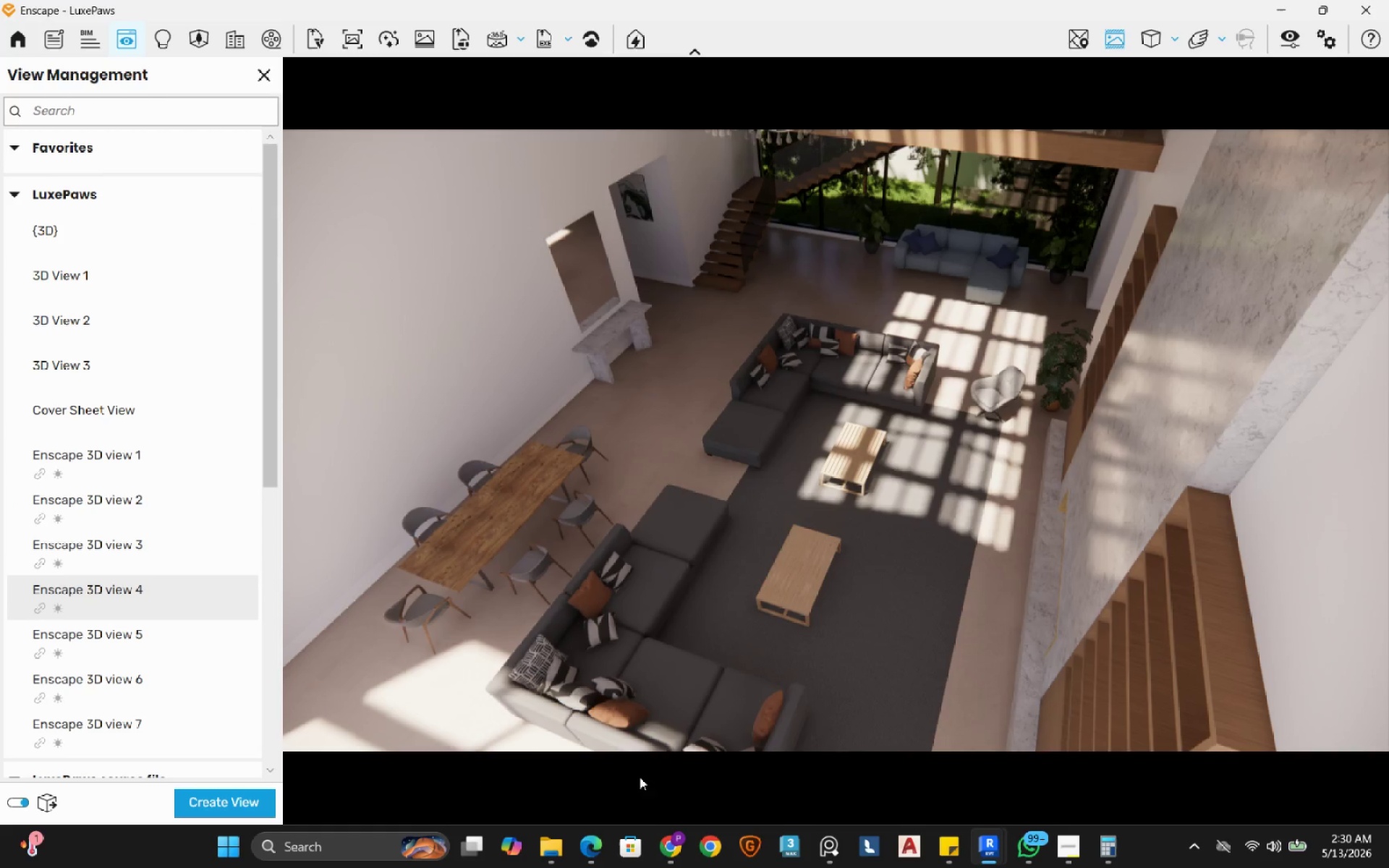 
wait(8.56)
 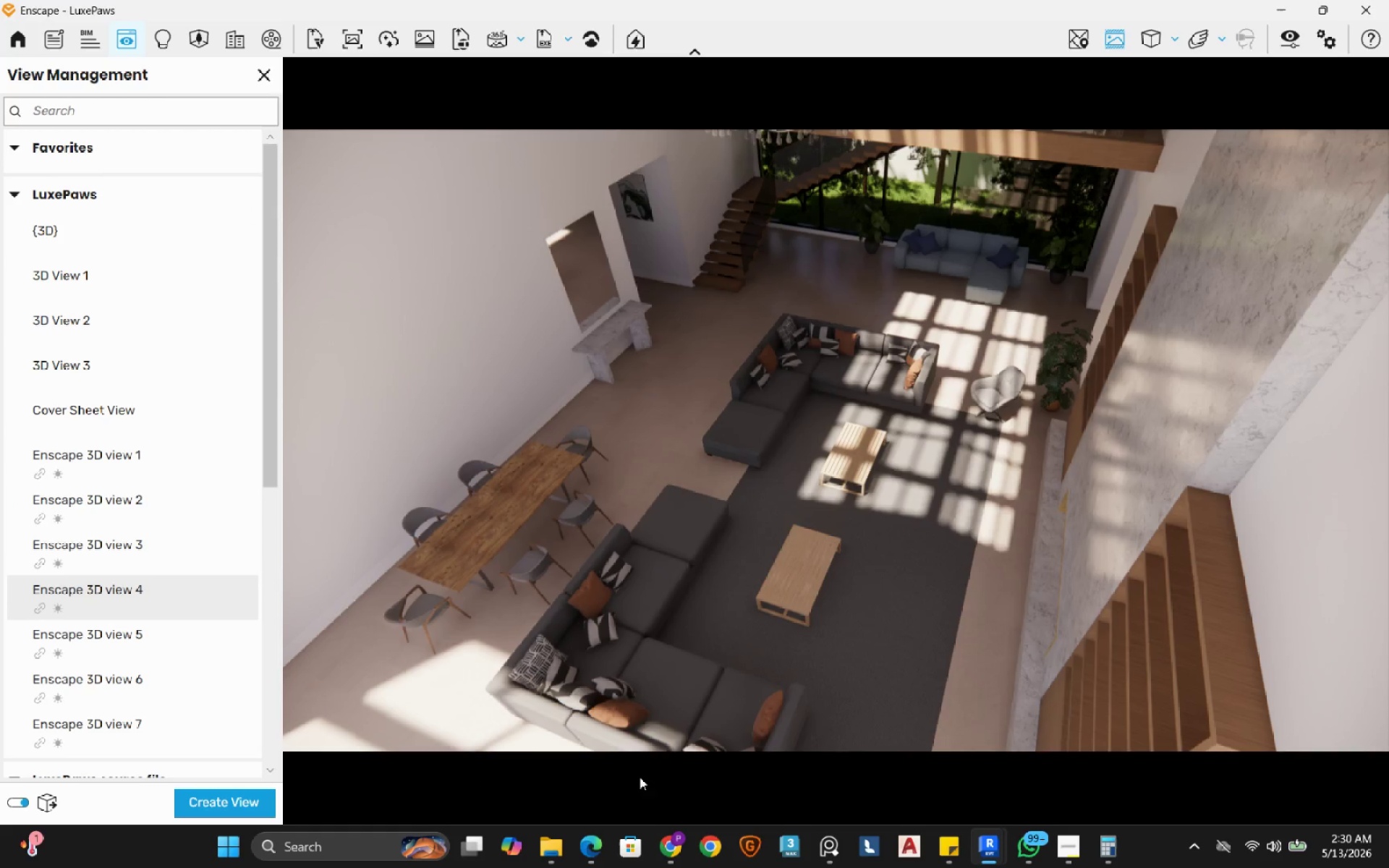 
left_click([1284, 6])
 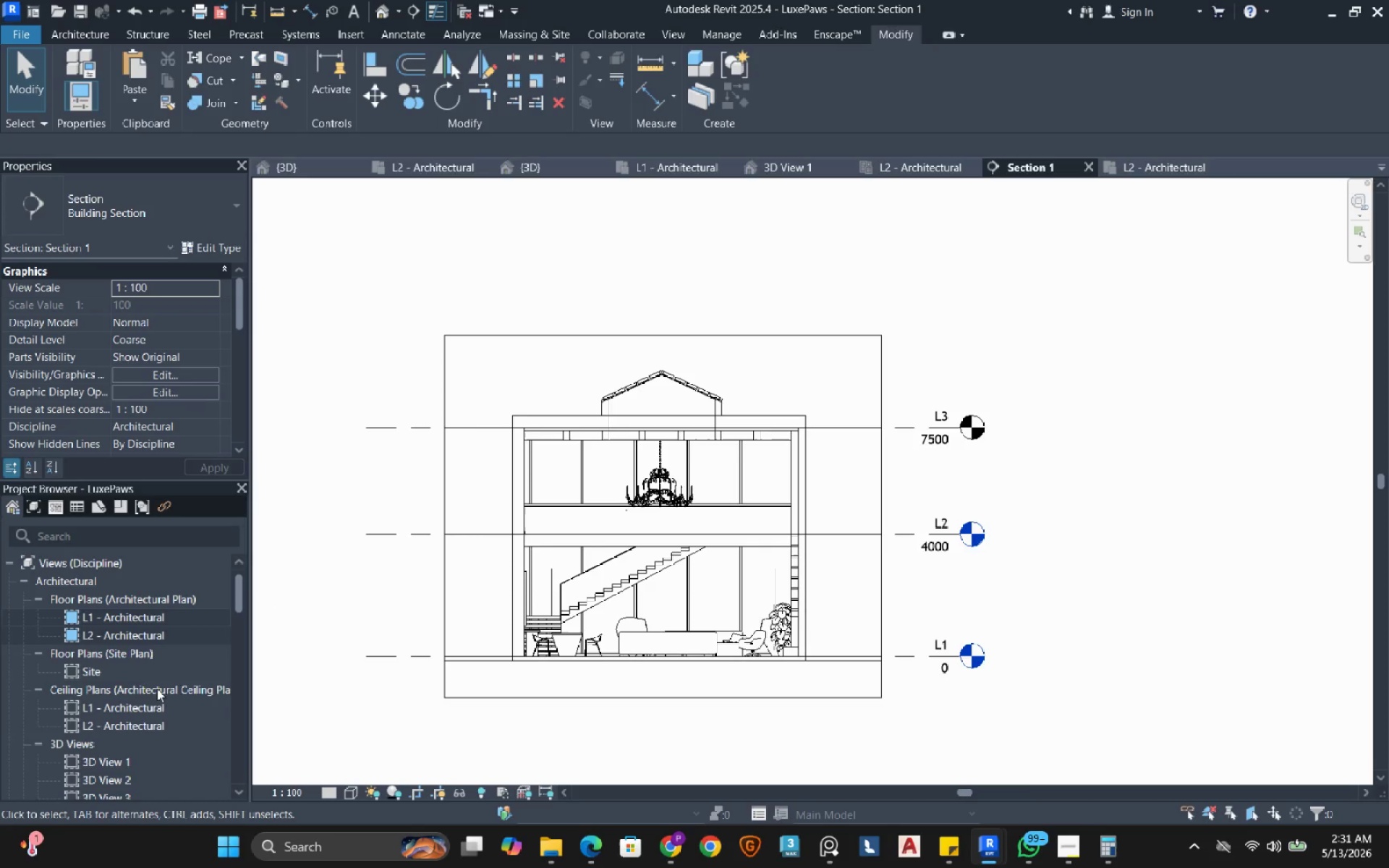 
scroll: coordinate [149, 733], scroll_direction: down, amount: 2.0
 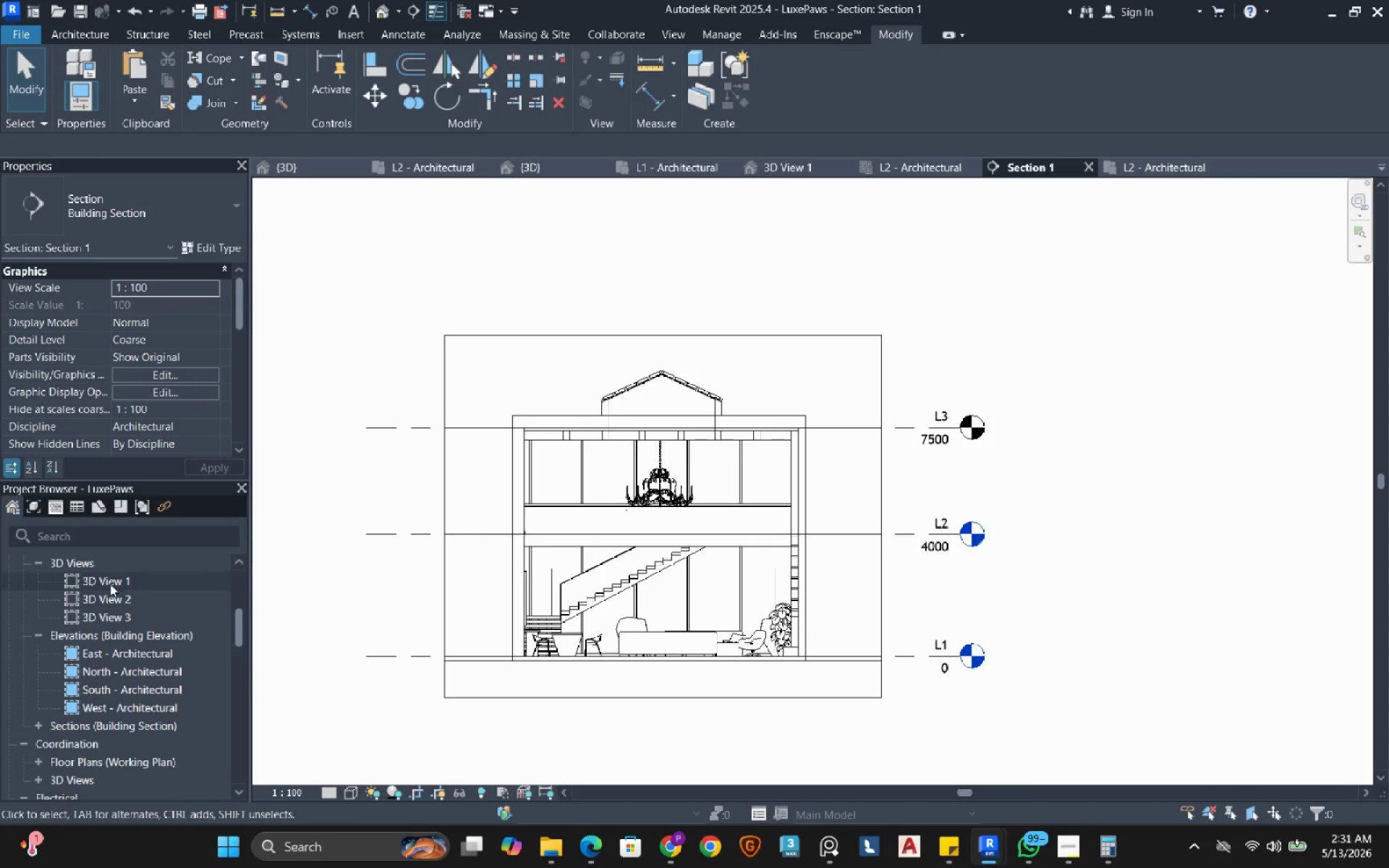 
left_click([110, 582])
 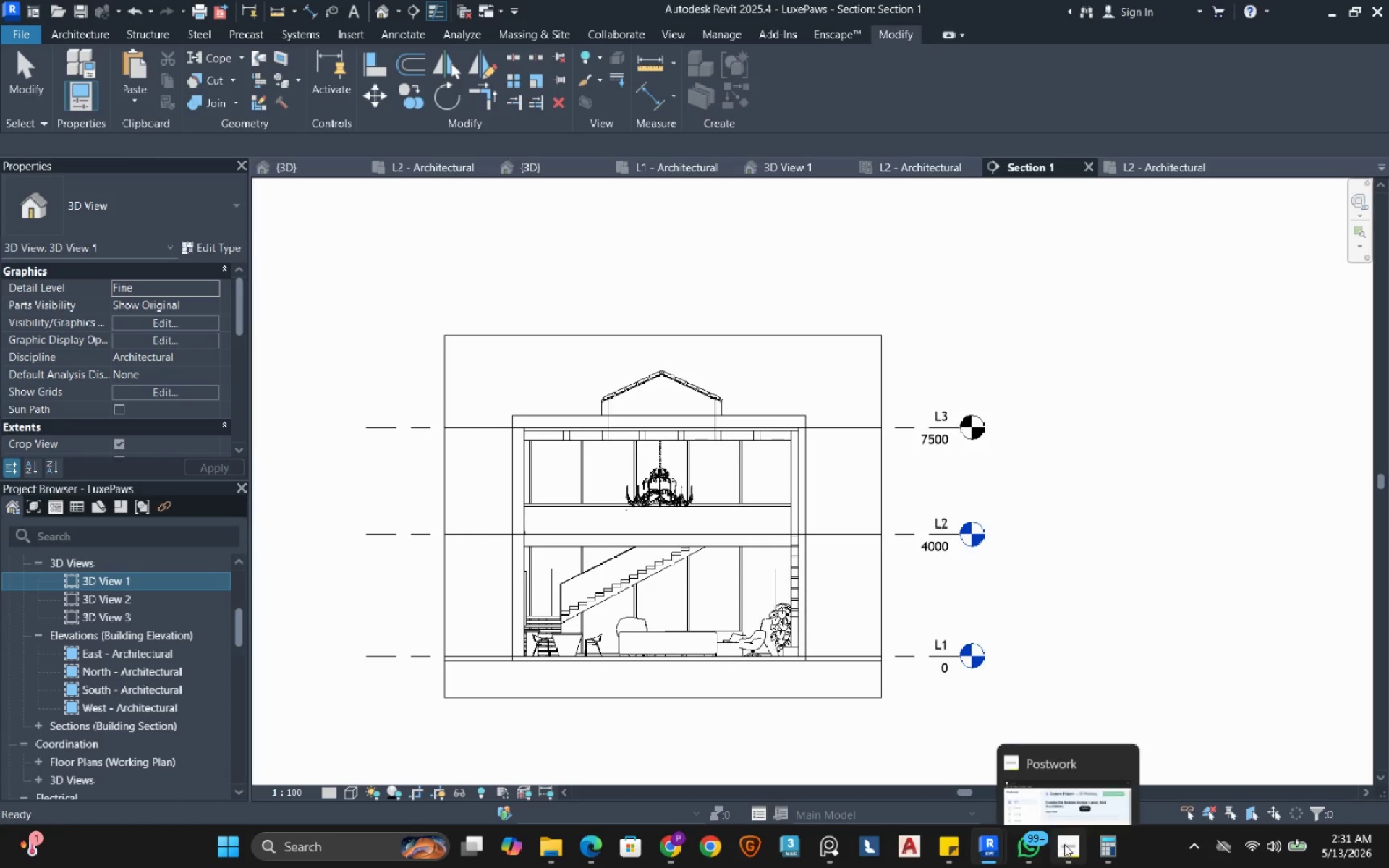 
left_click([1065, 844])